 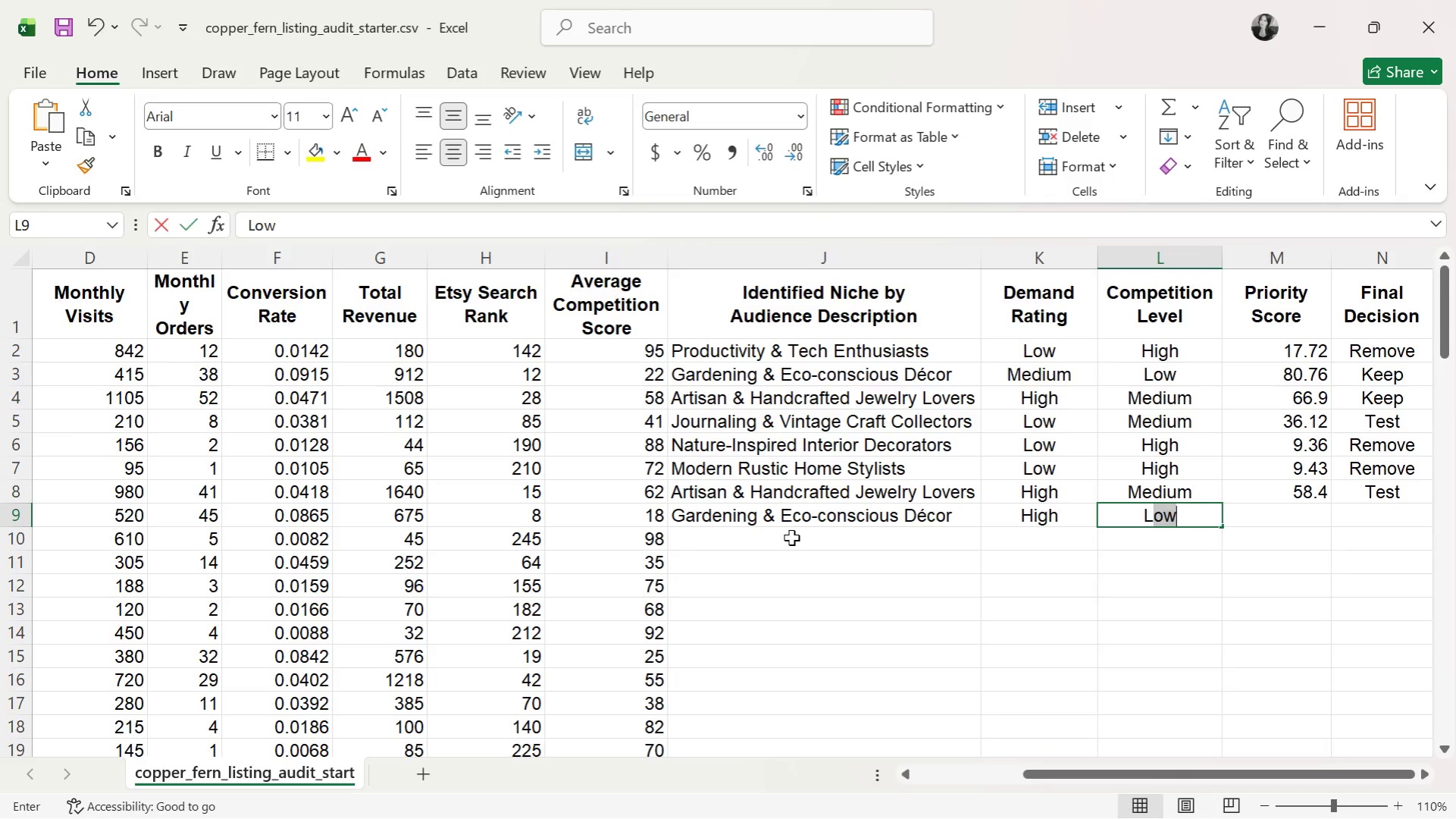 
key(L)
 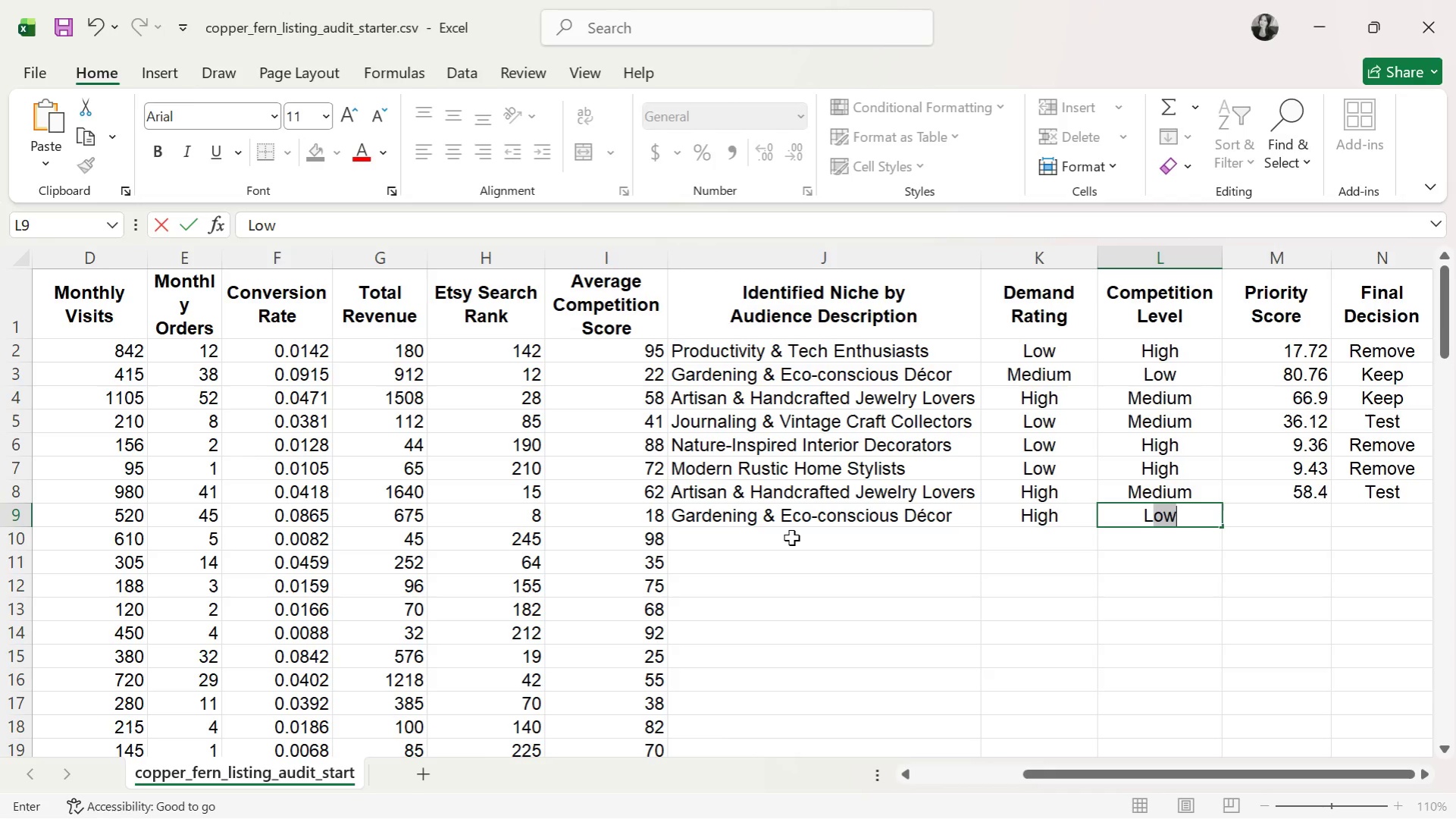 
key(CapsLock)
 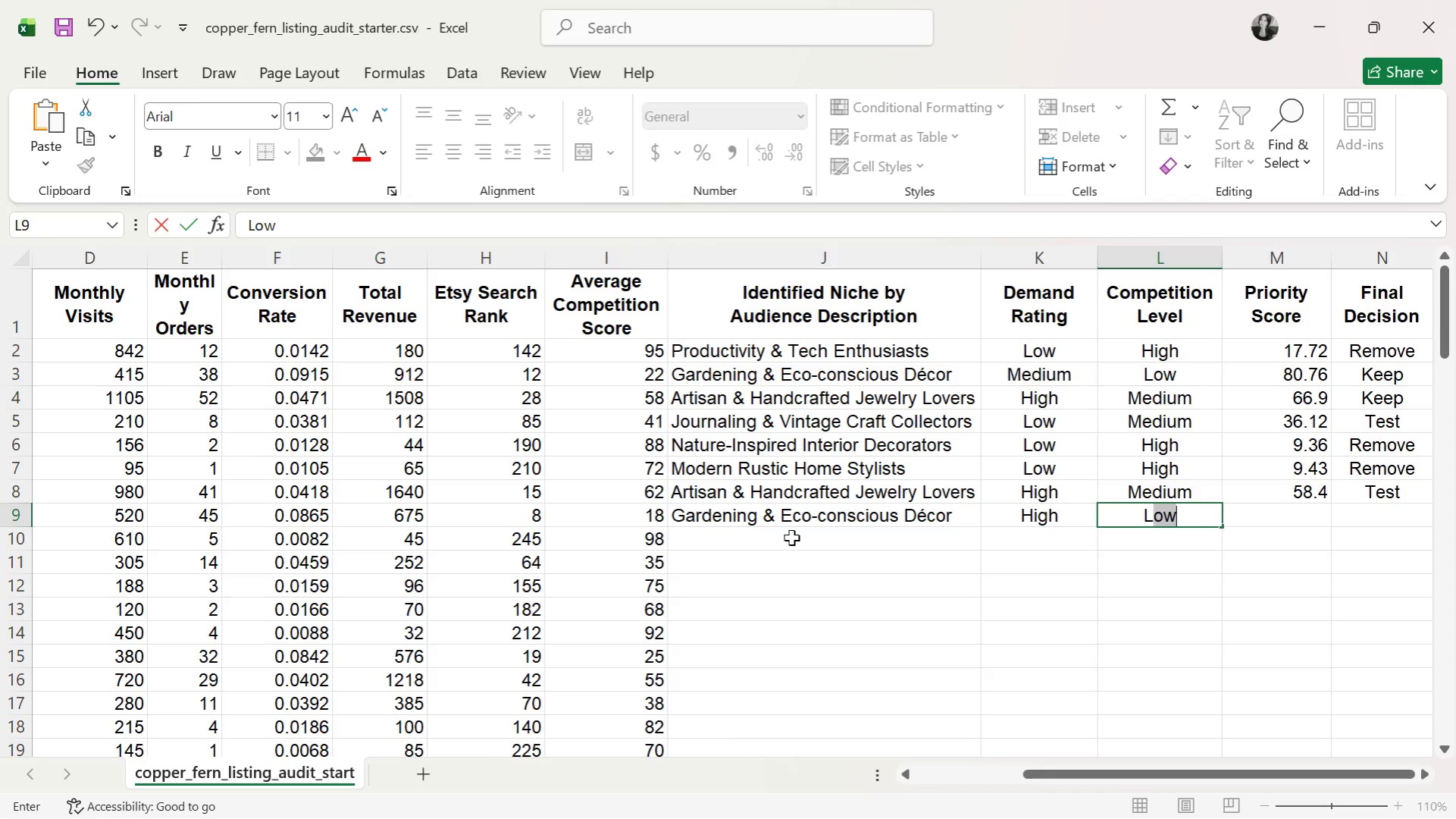 
key(O)
 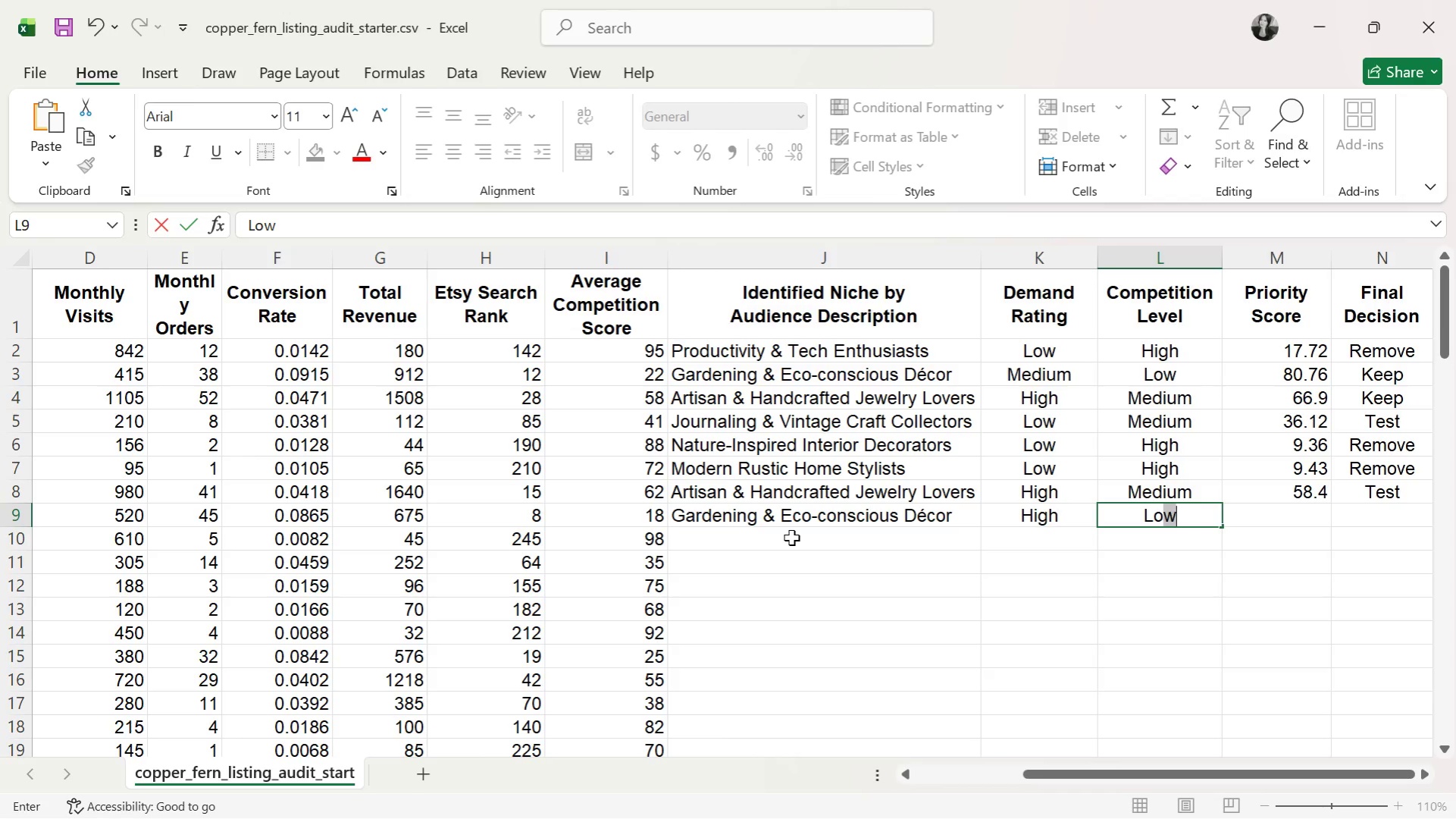 
key(ArrowRight)
 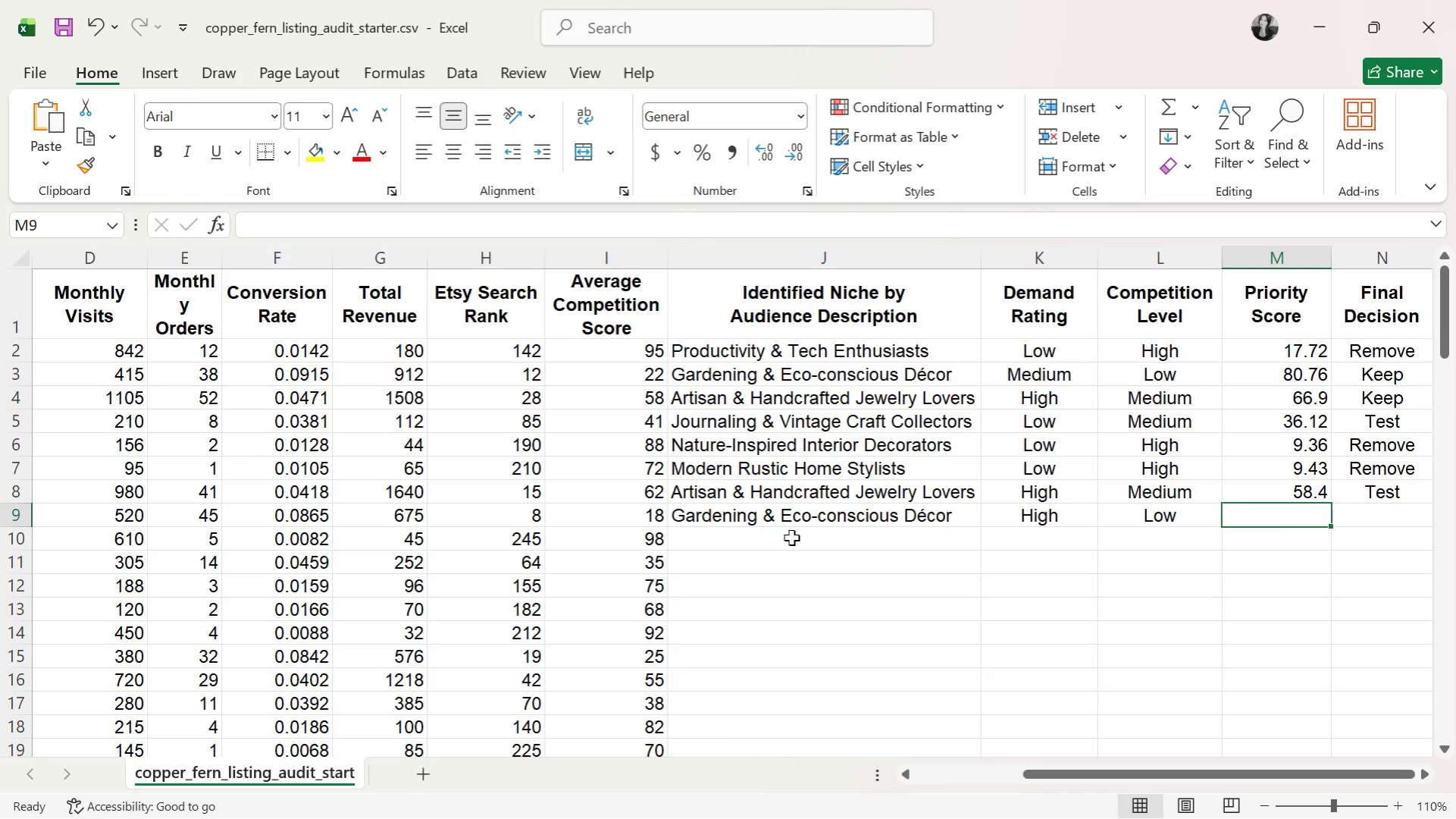 
wait(6.89)
 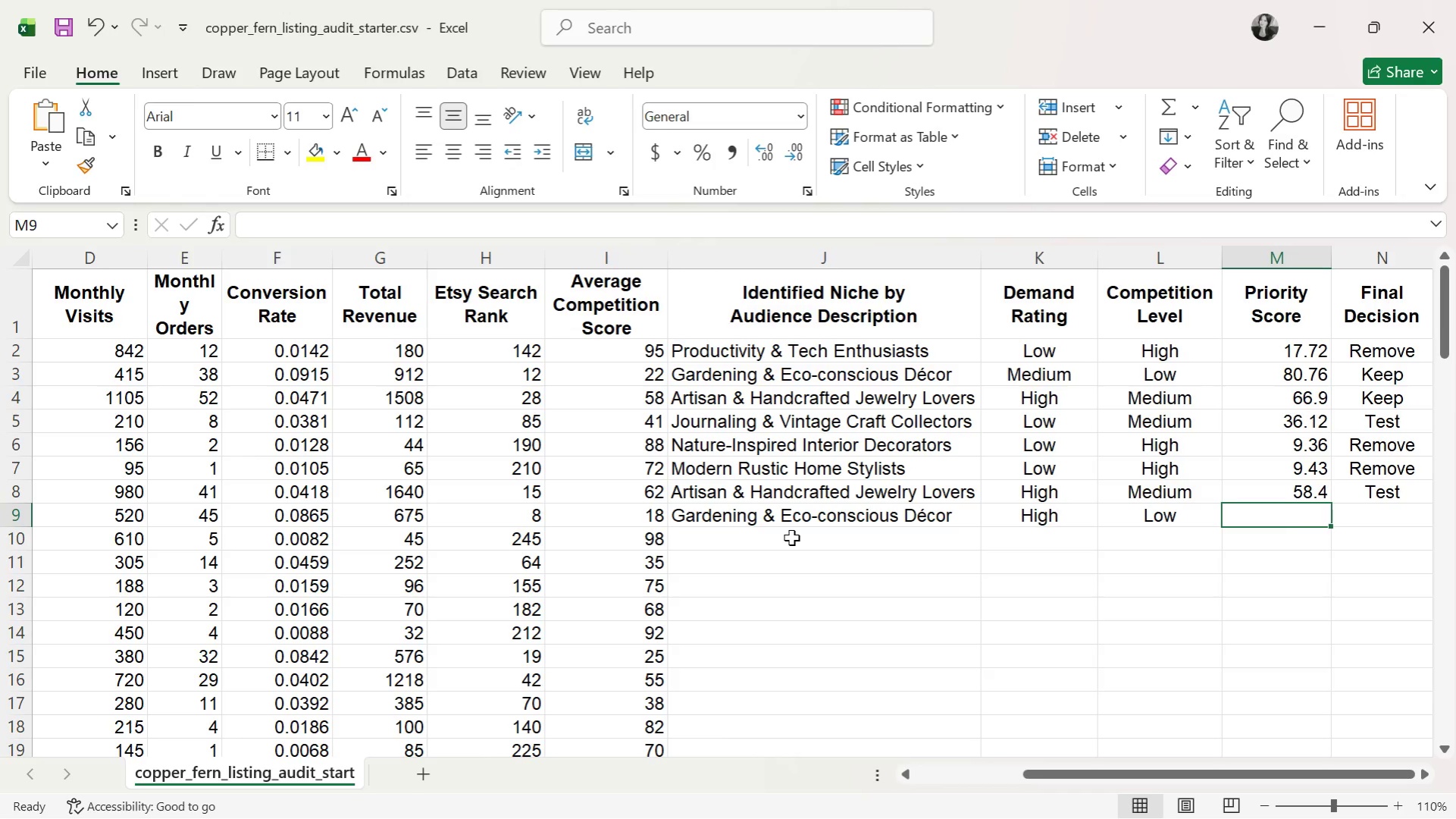 
type(84.24)
 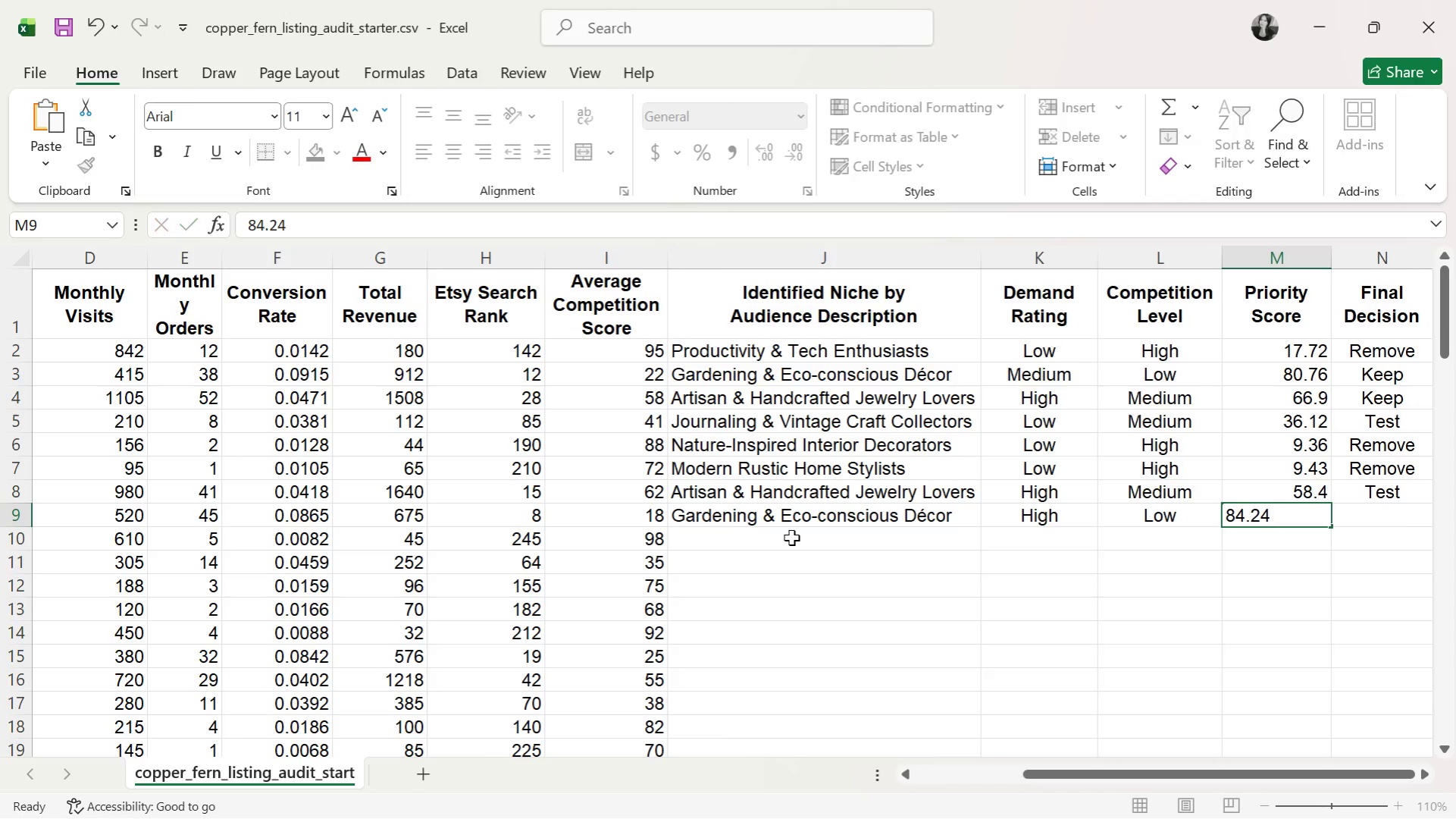 
key(ArrowRight)
 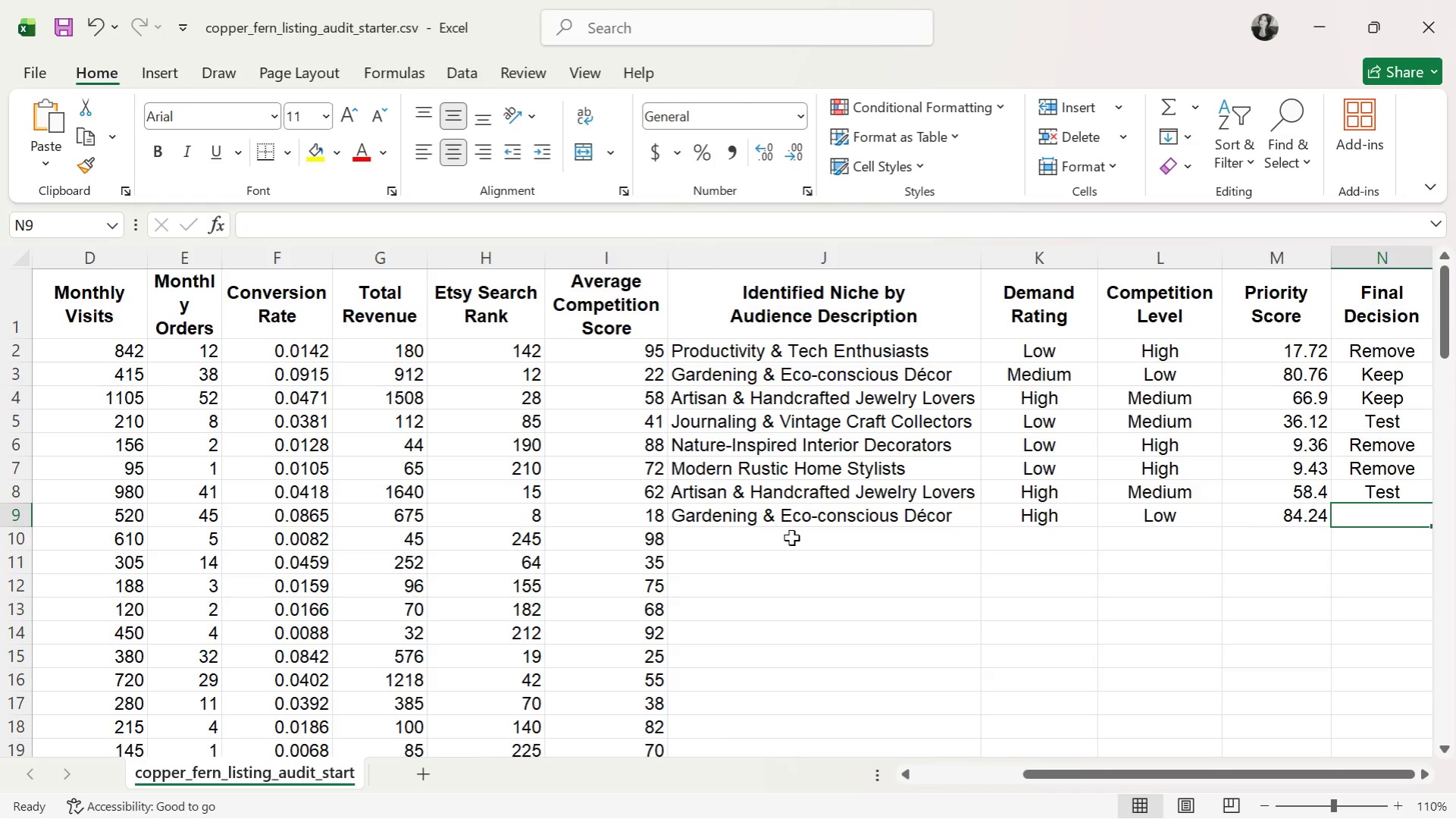 
key(CapsLock)
 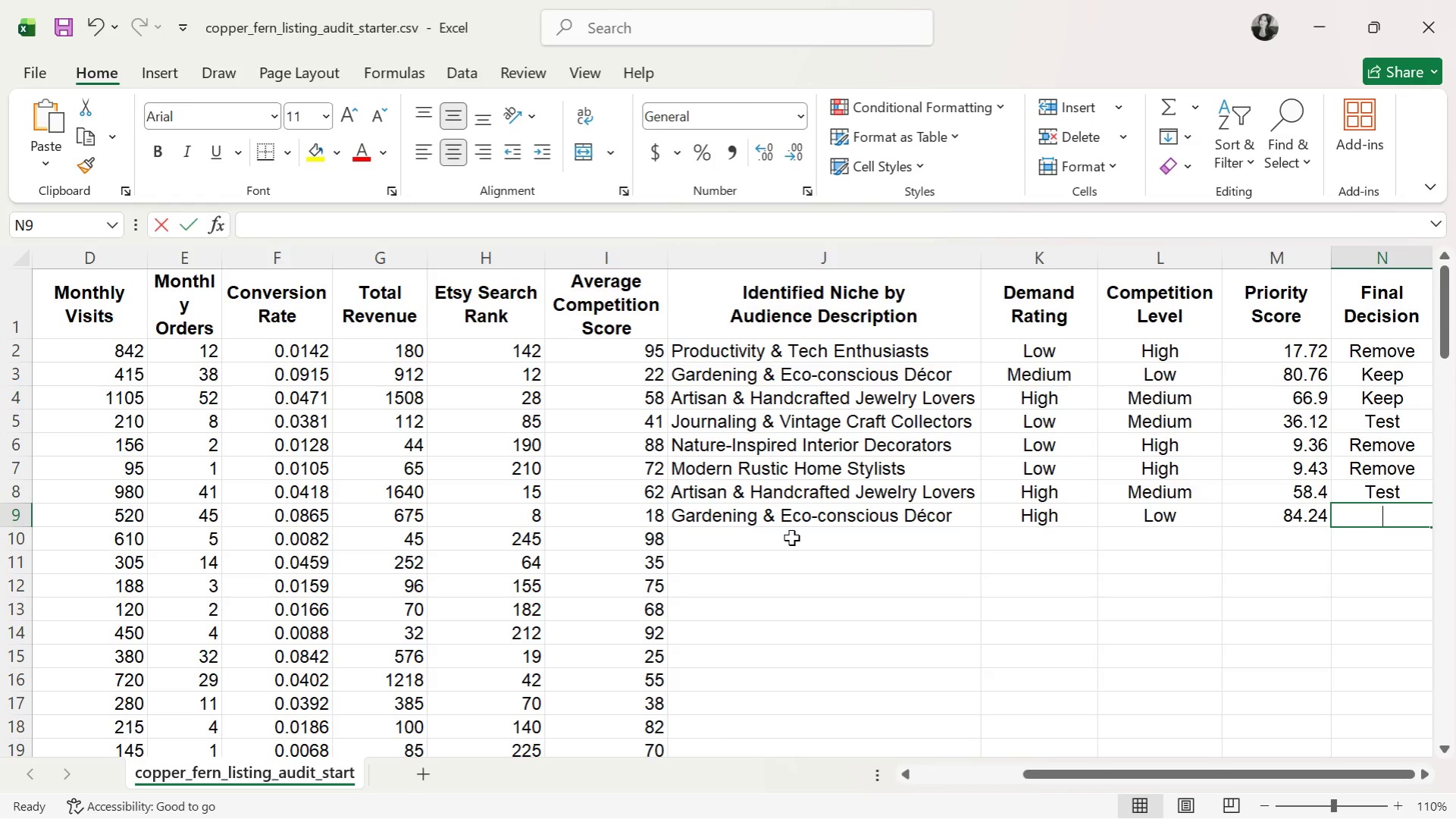 
key(K)
 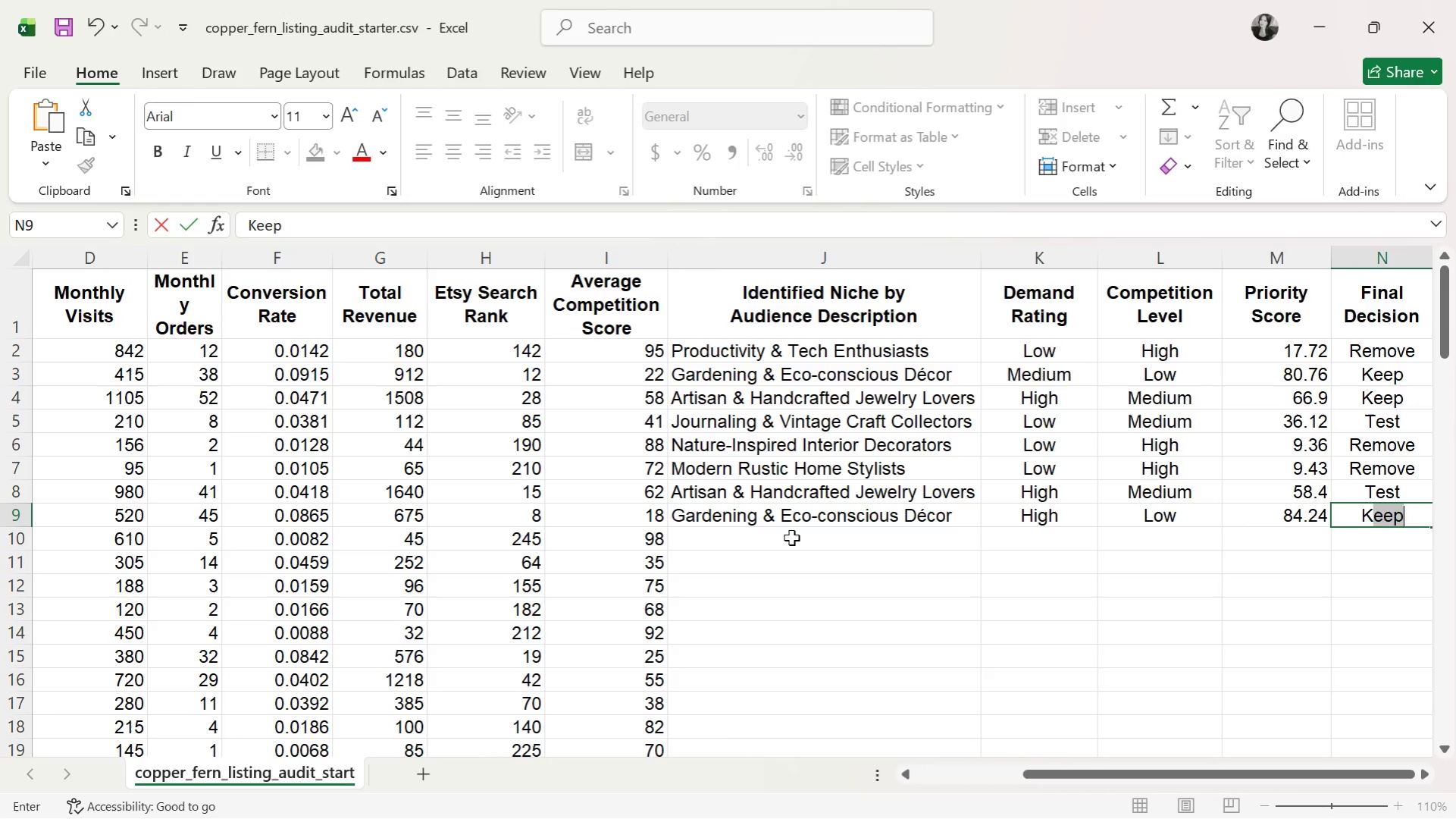 
key(Enter)
 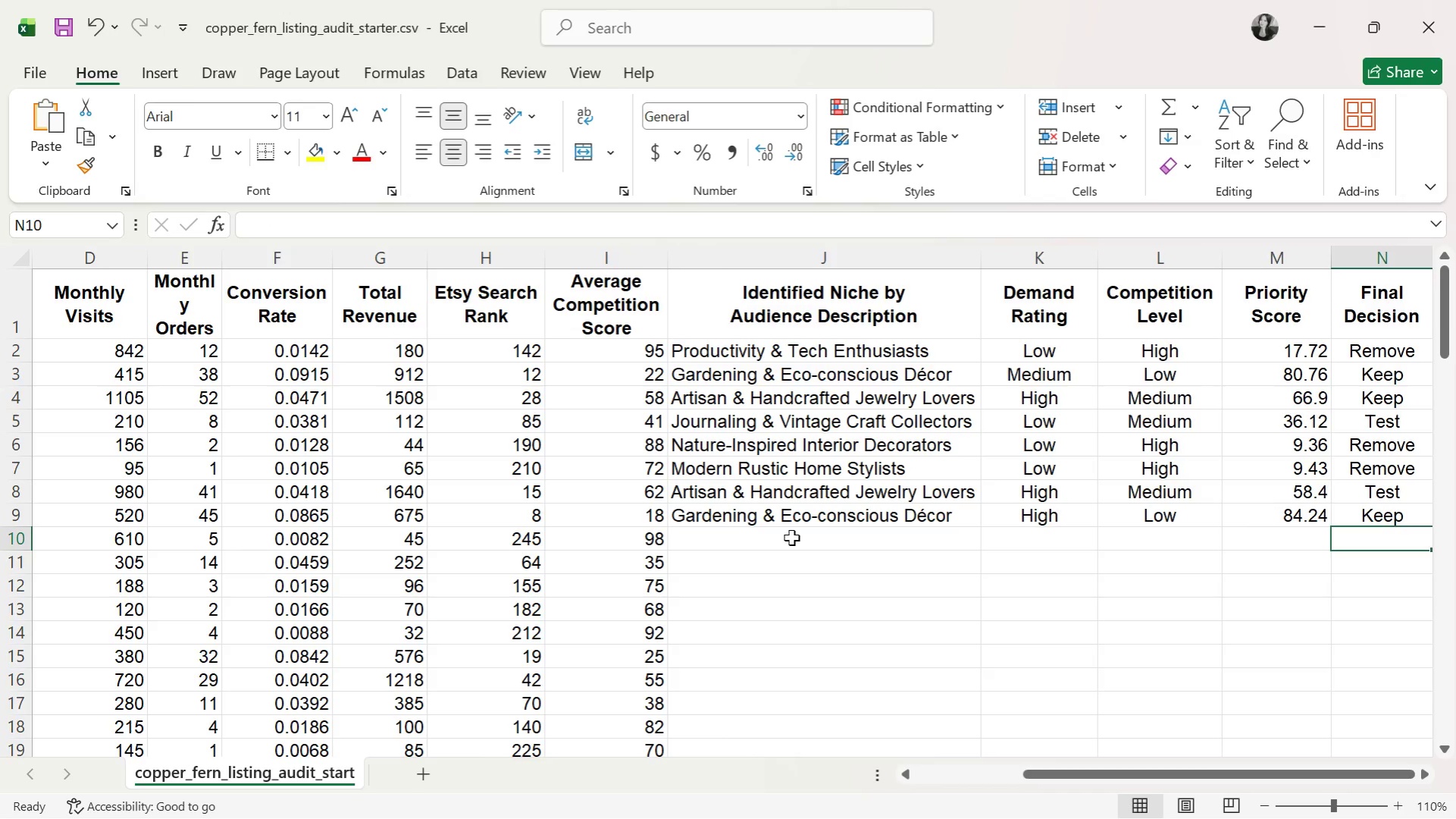 
key(ArrowLeft)
 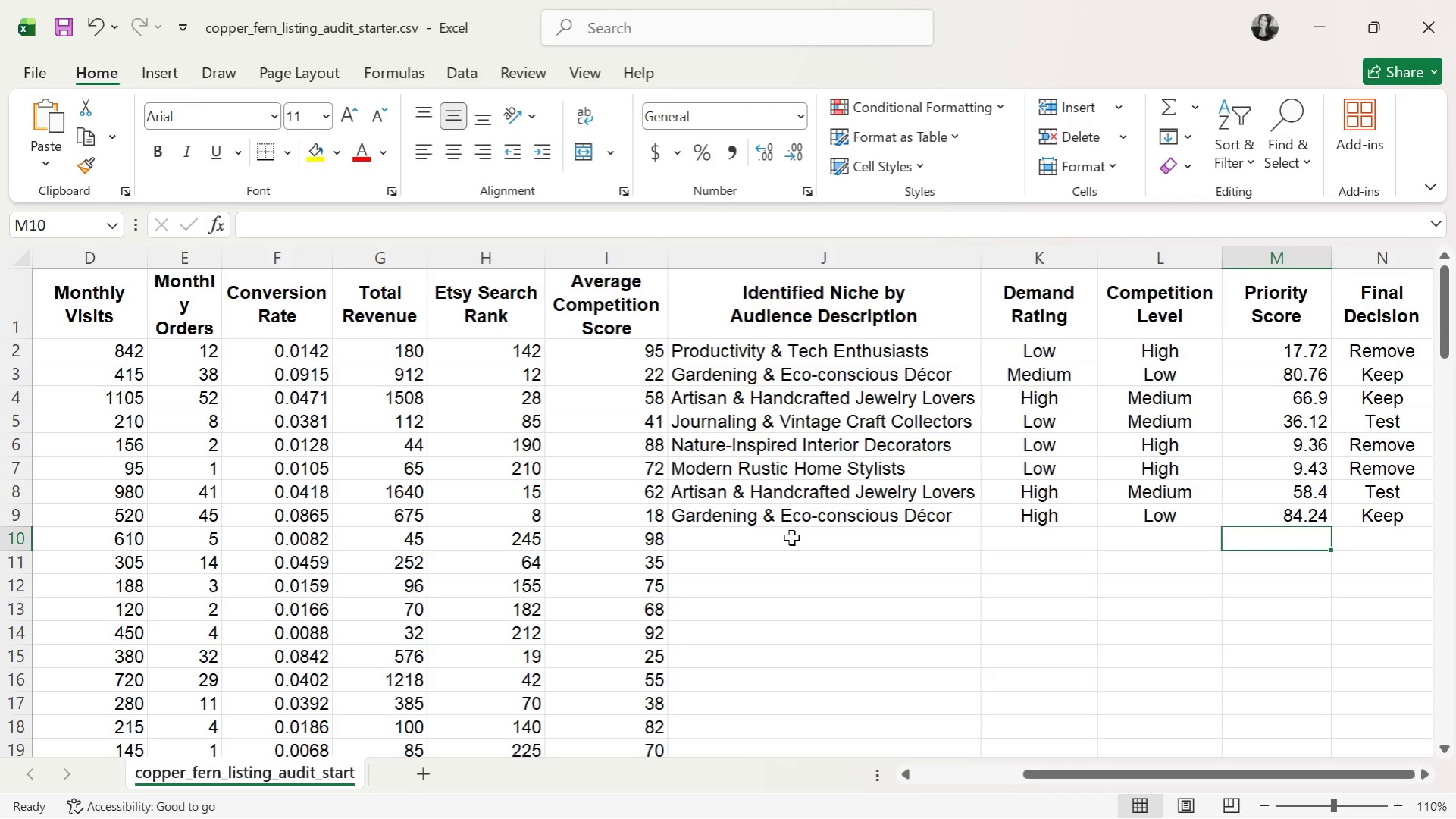 
key(ArrowLeft)
 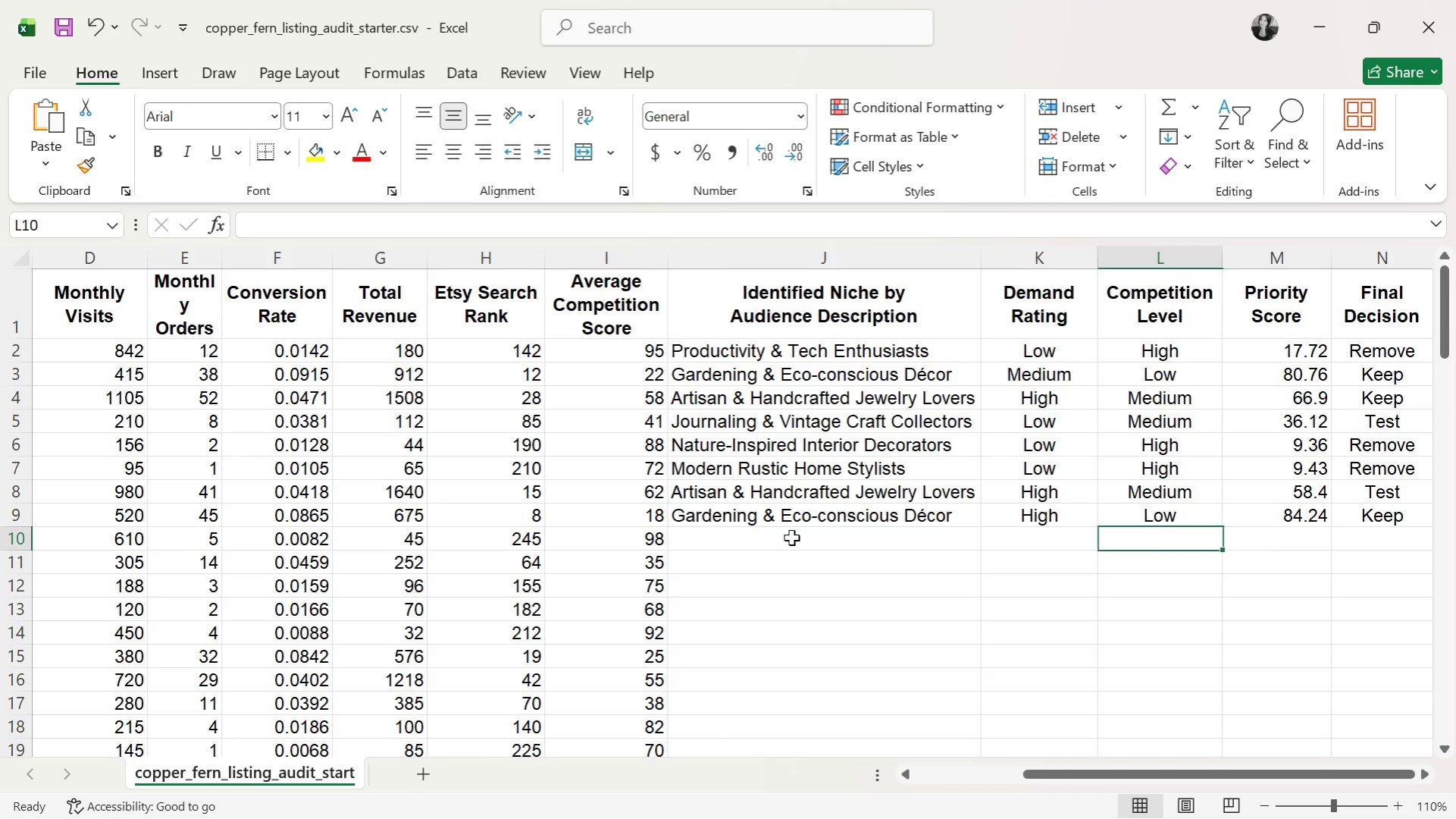 
key(ArrowLeft)